 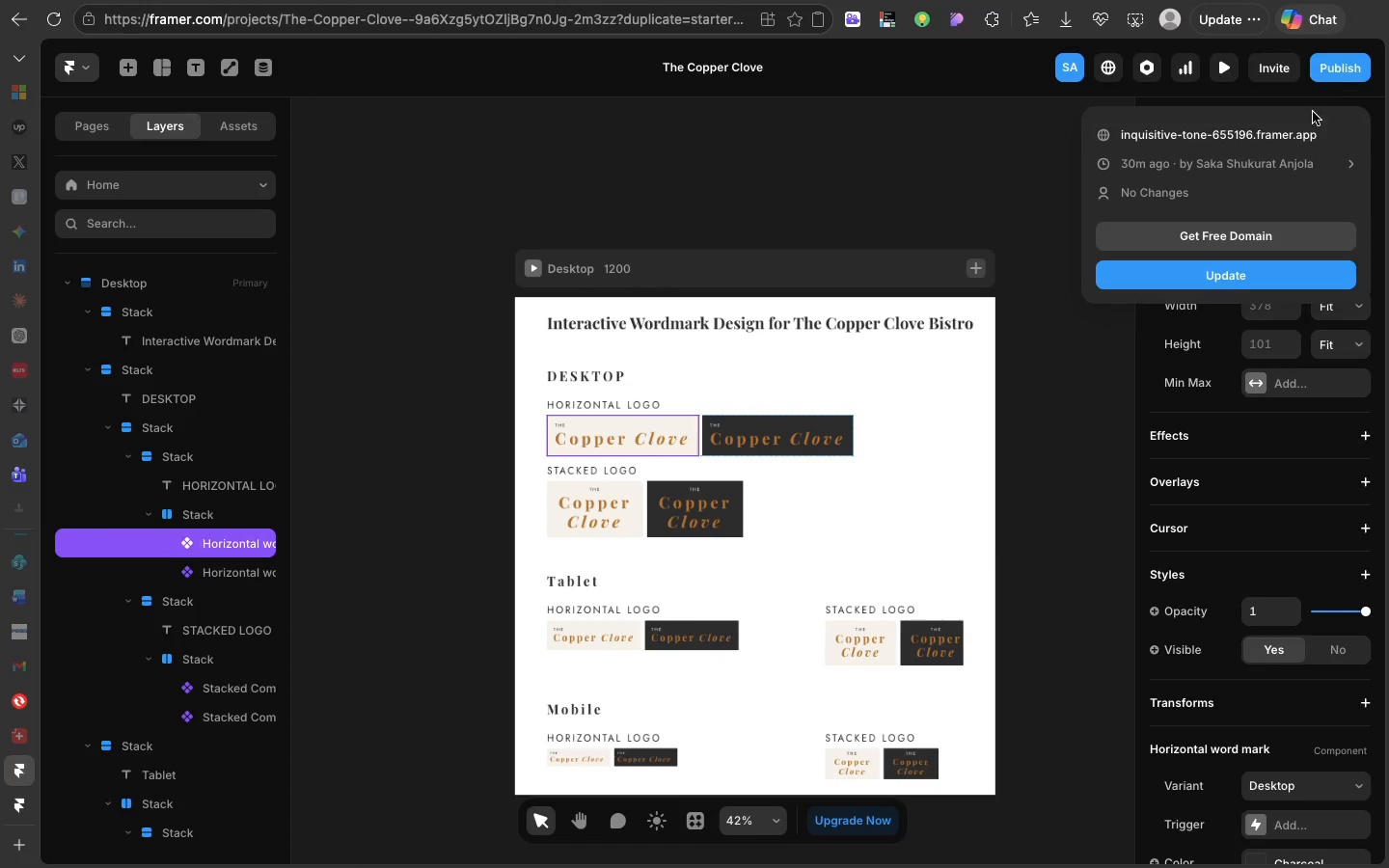 
left_click([1260, 269])
 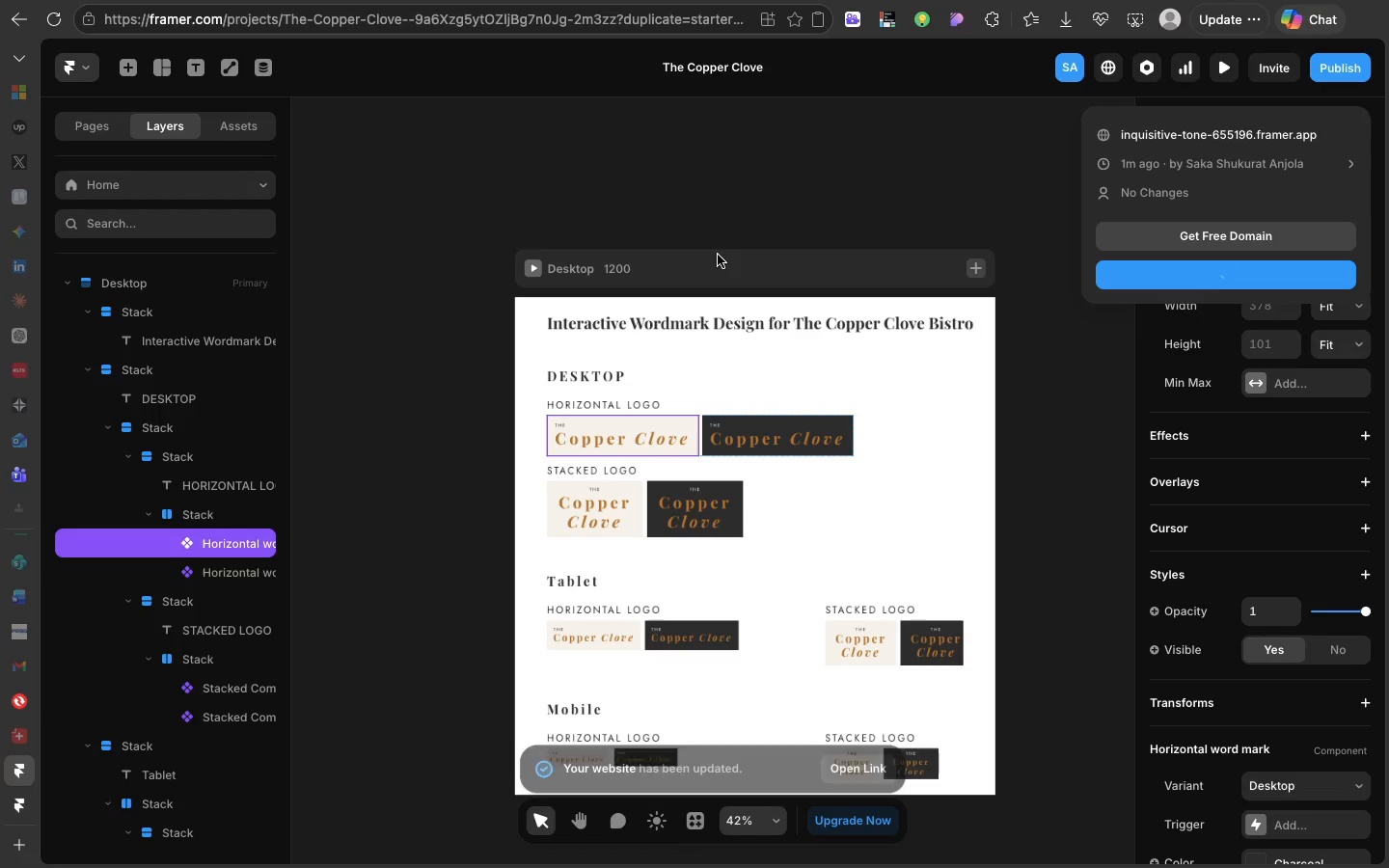 
left_click([716, 256])
 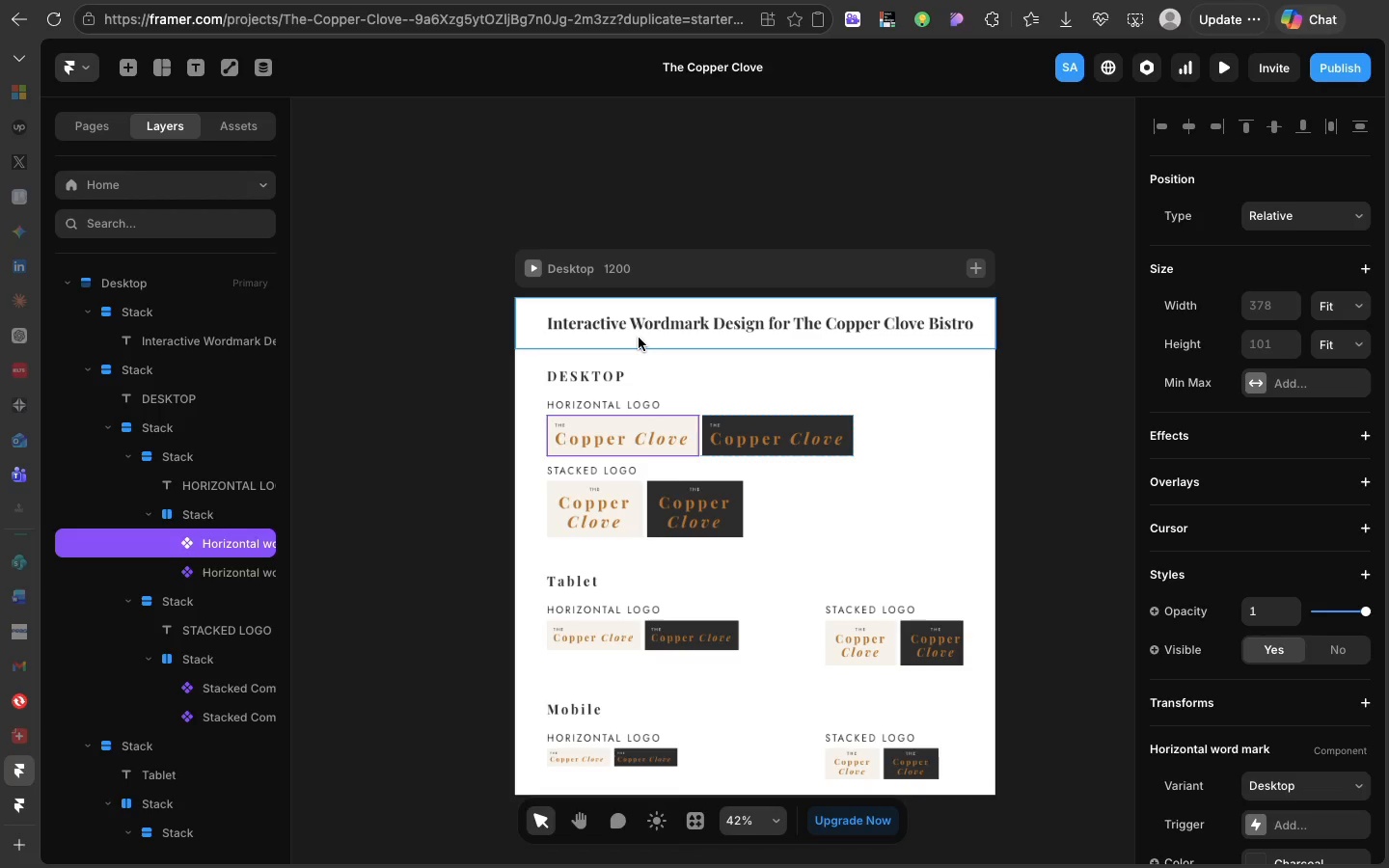 
wait(19.35)
 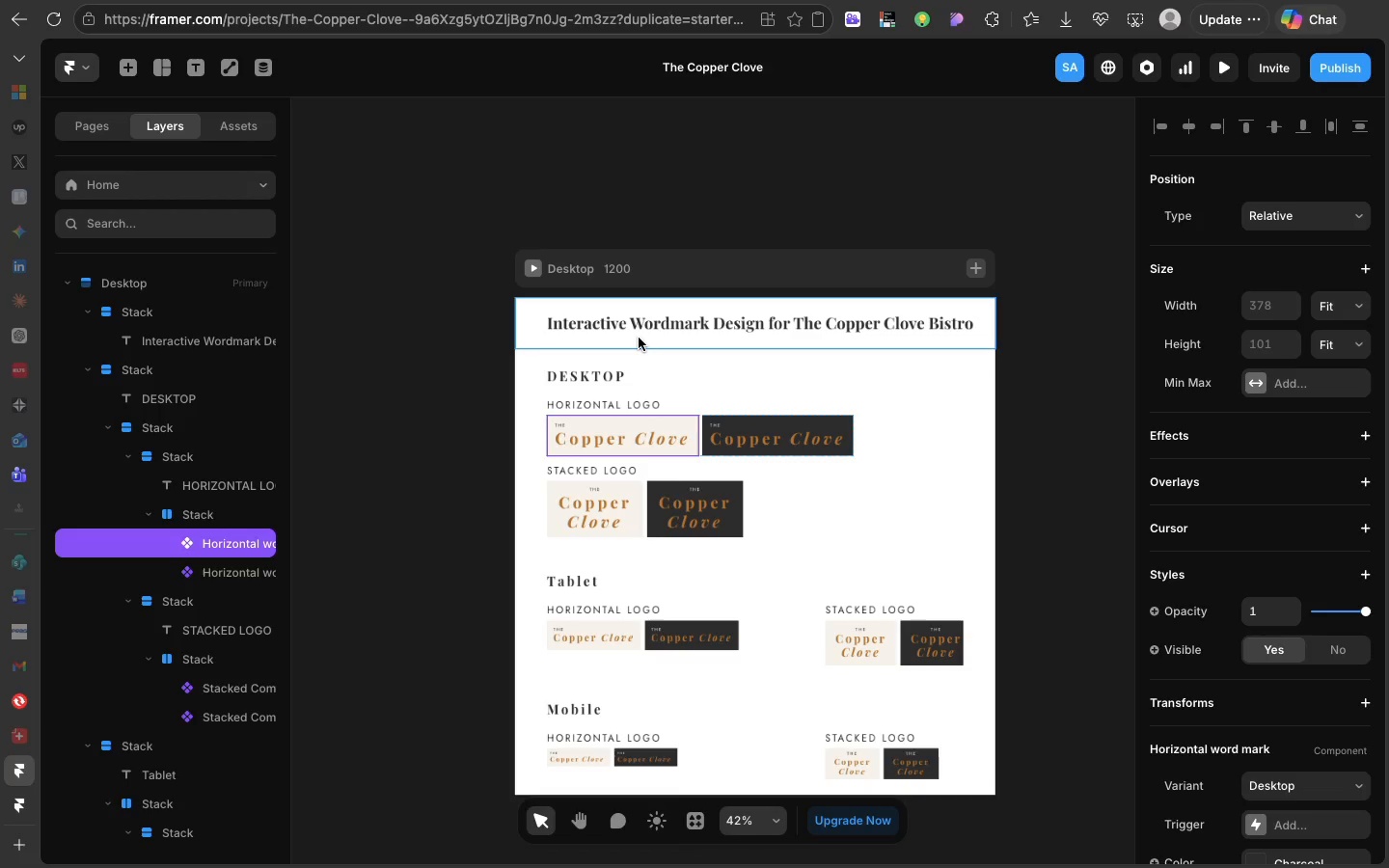 
left_click([537, 268])
 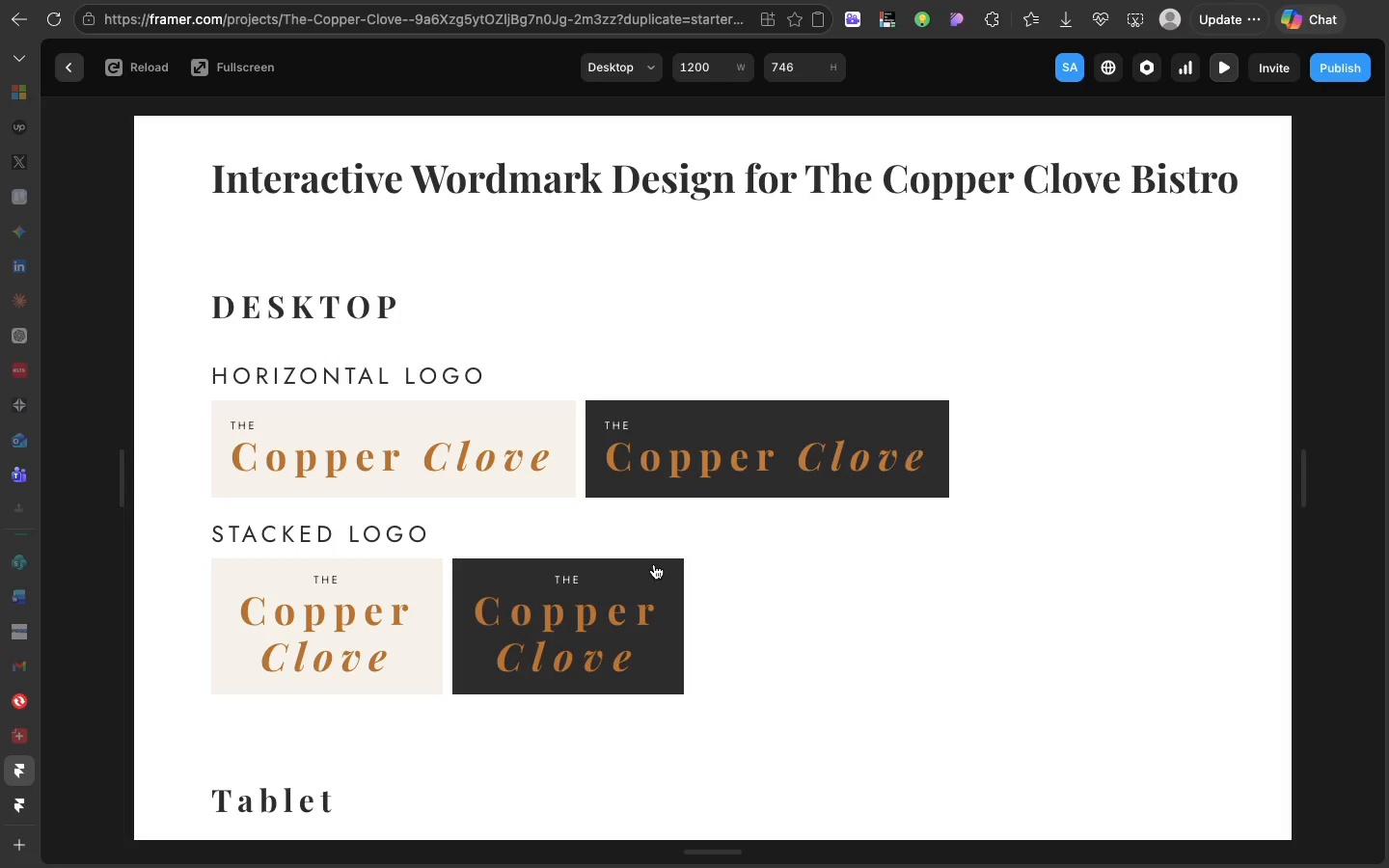 
scroll: coordinate [654, 564], scroll_direction: down, amount: 30.0
 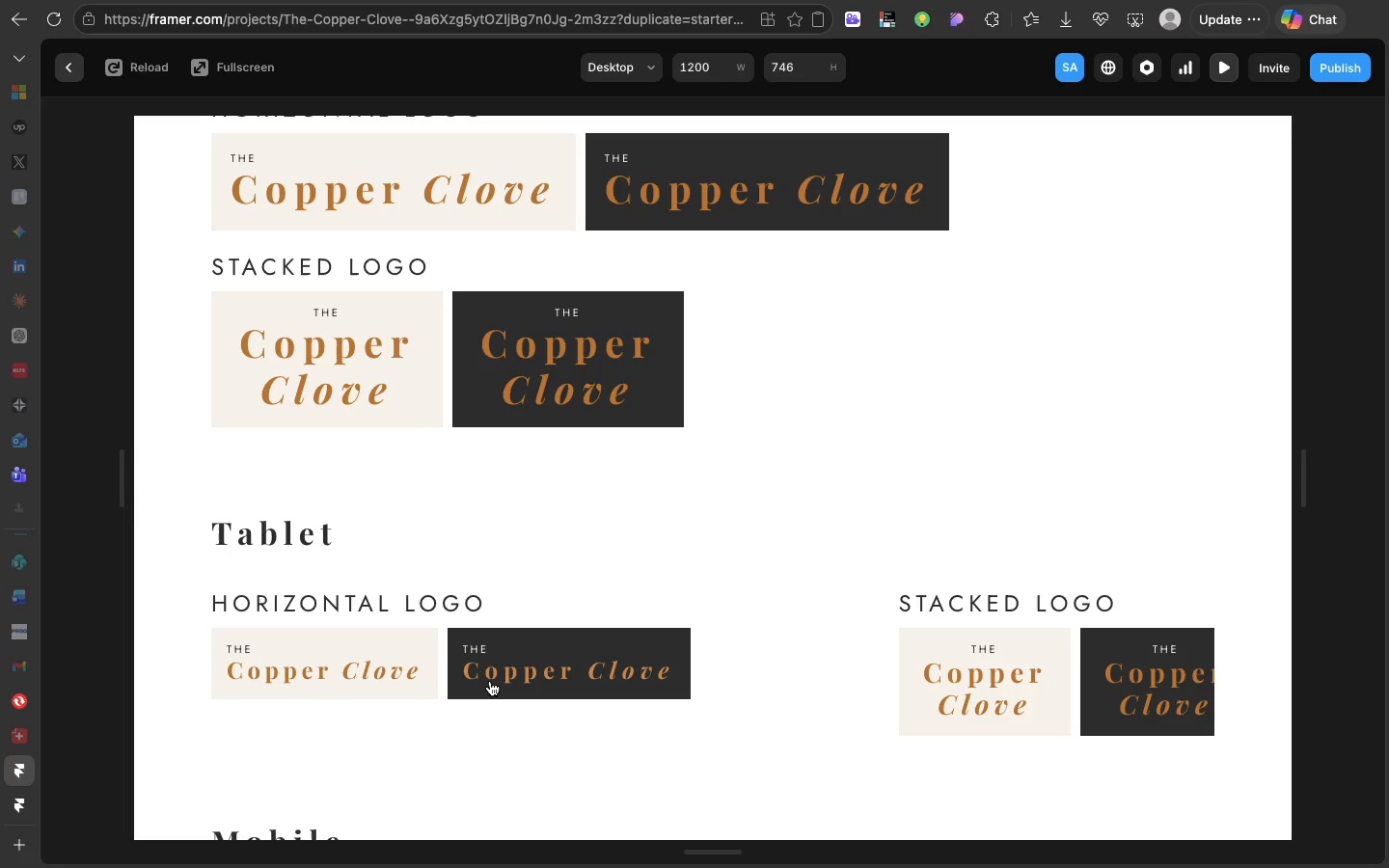 
wait(16.85)
 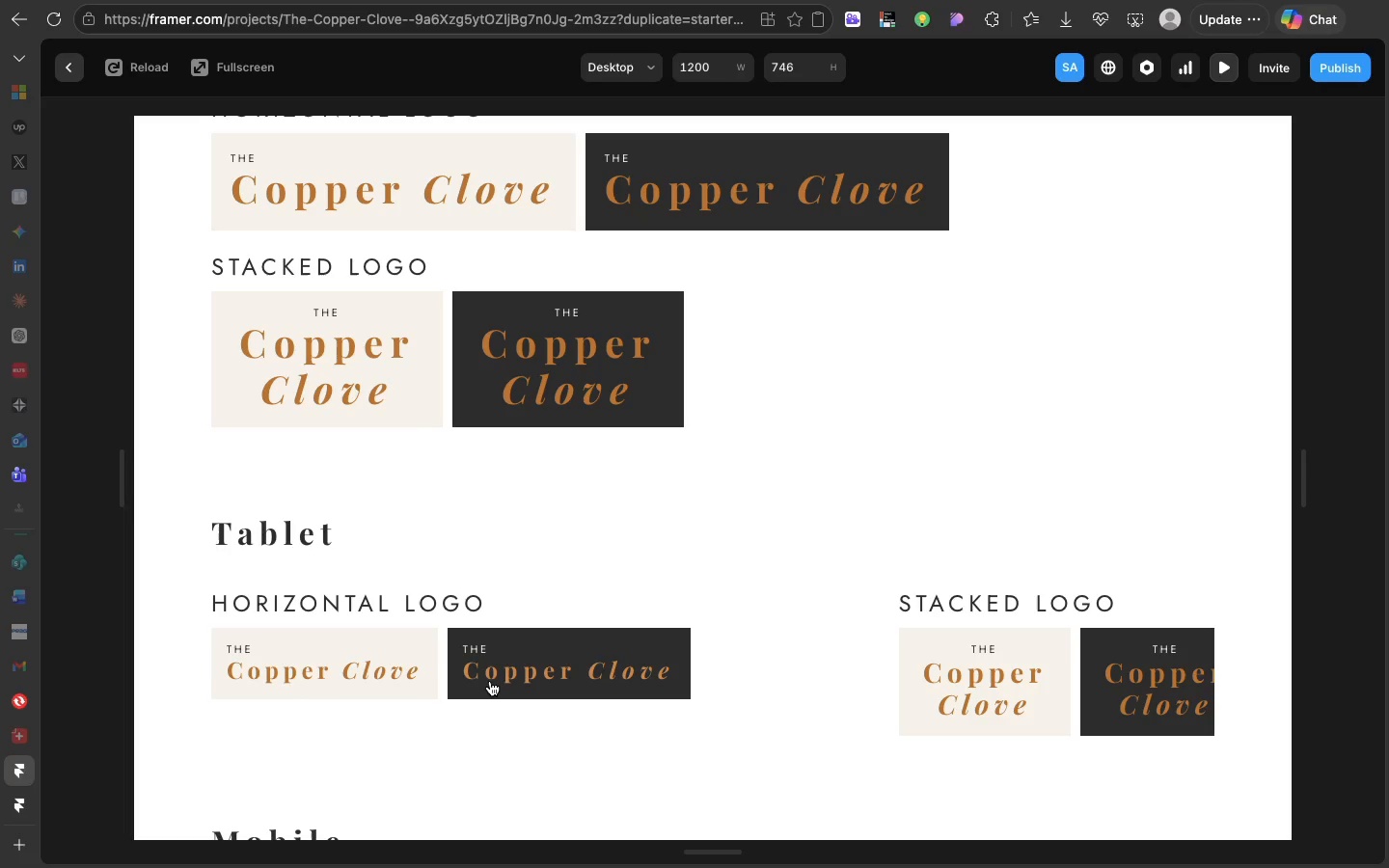 
scroll: coordinate [490, 681], scroll_direction: down, amount: 28.0
 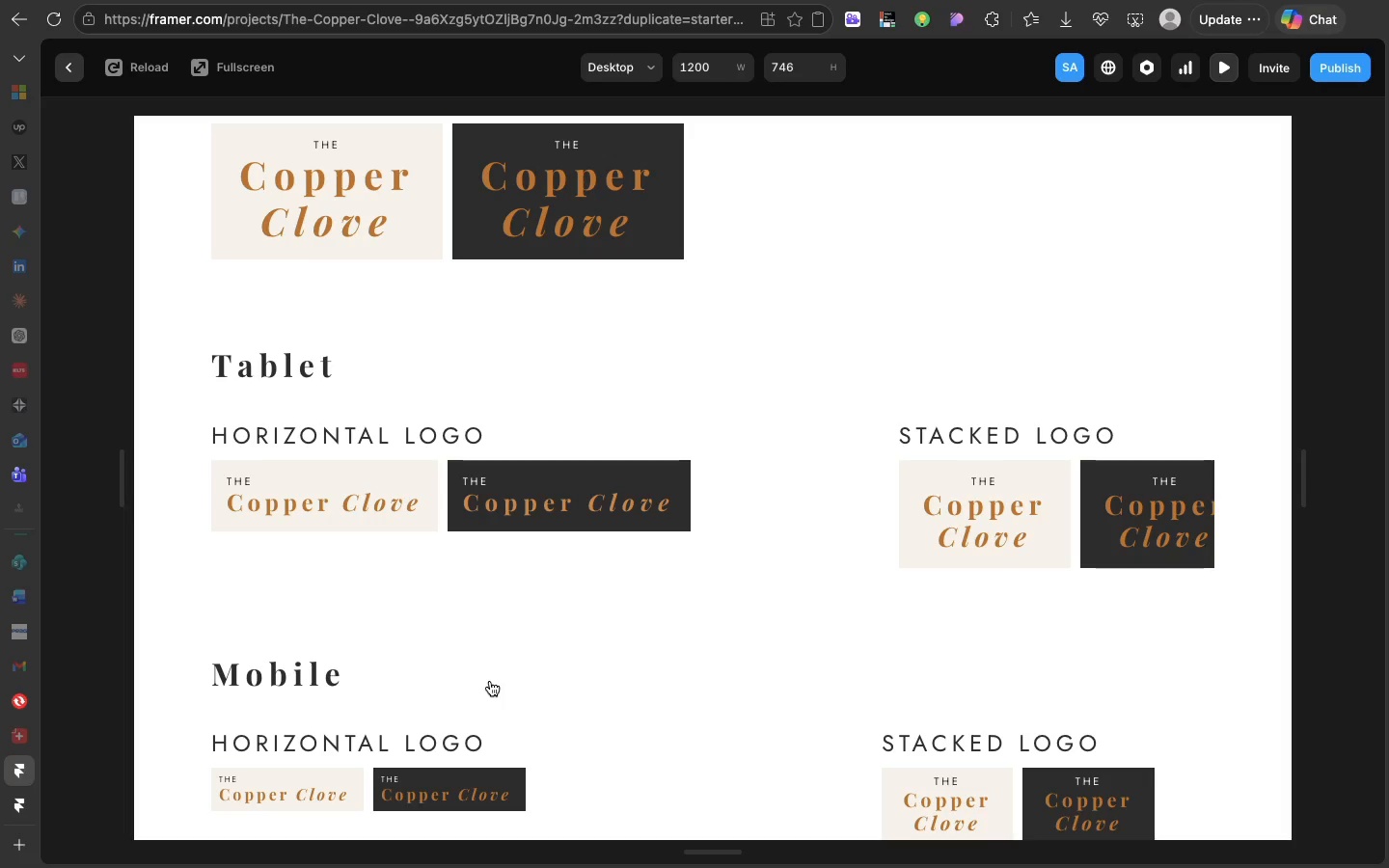 
wait(5.35)
 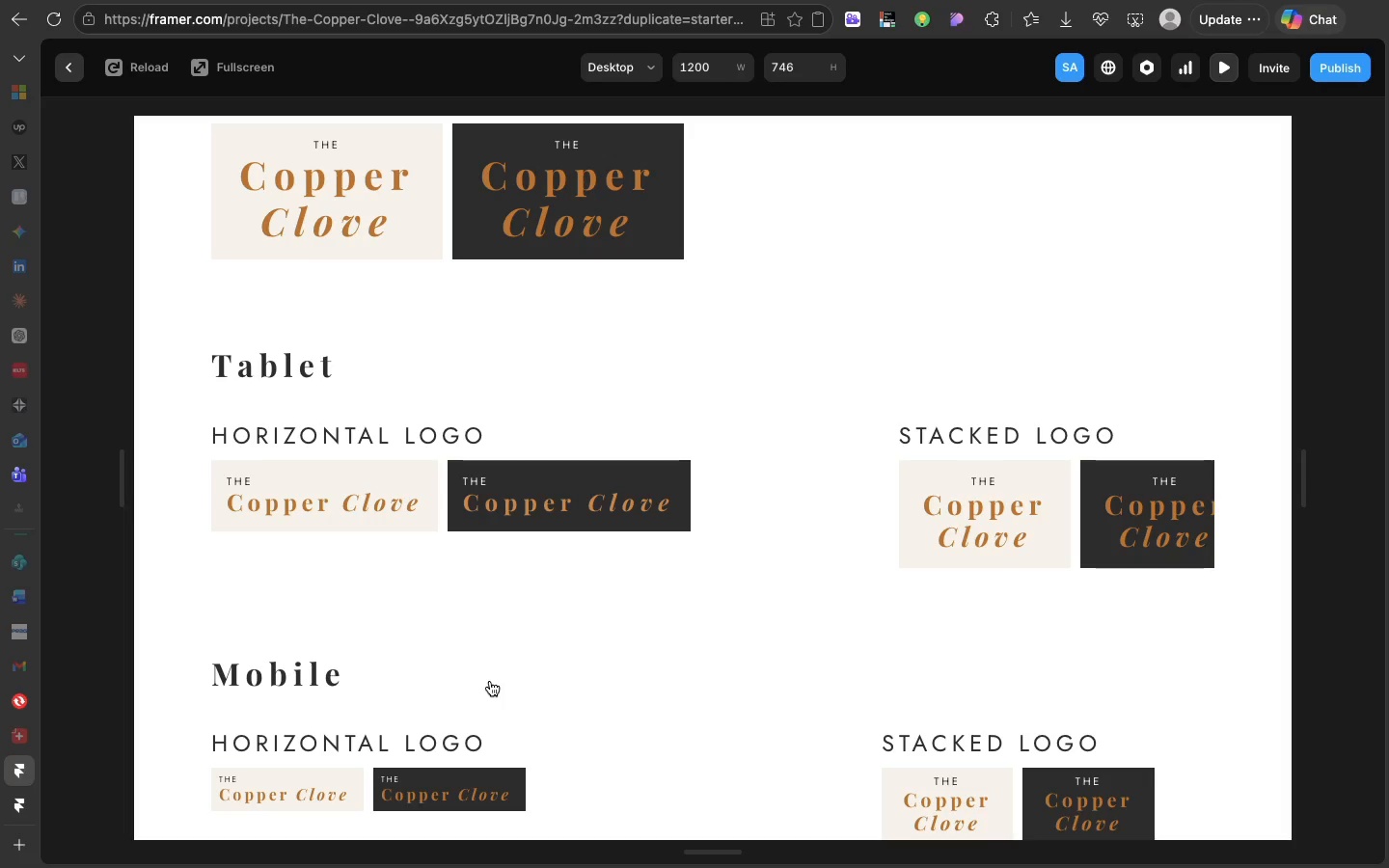 
scroll: coordinate [490, 681], scroll_direction: up, amount: 22.0
 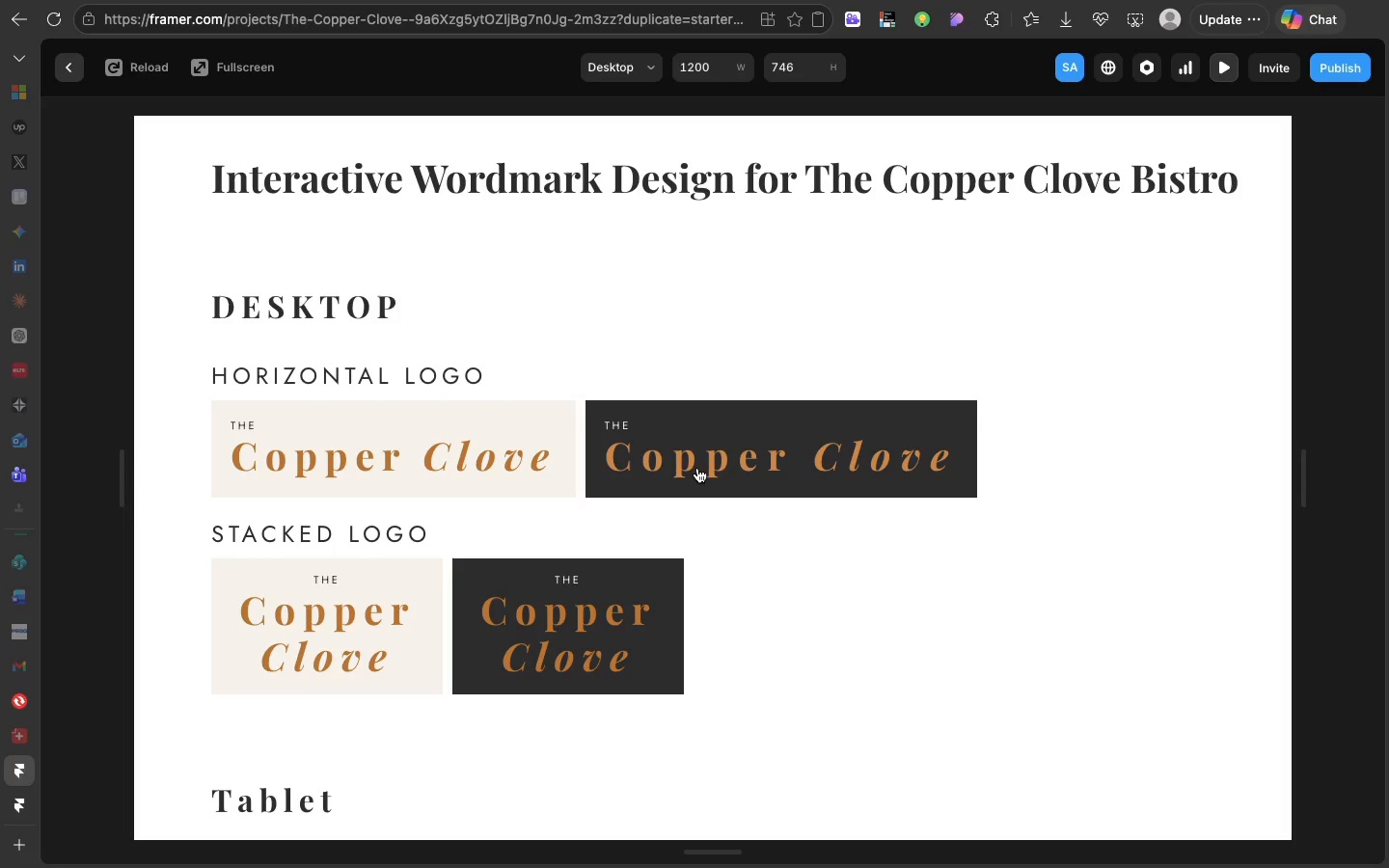 
wait(44.49)
 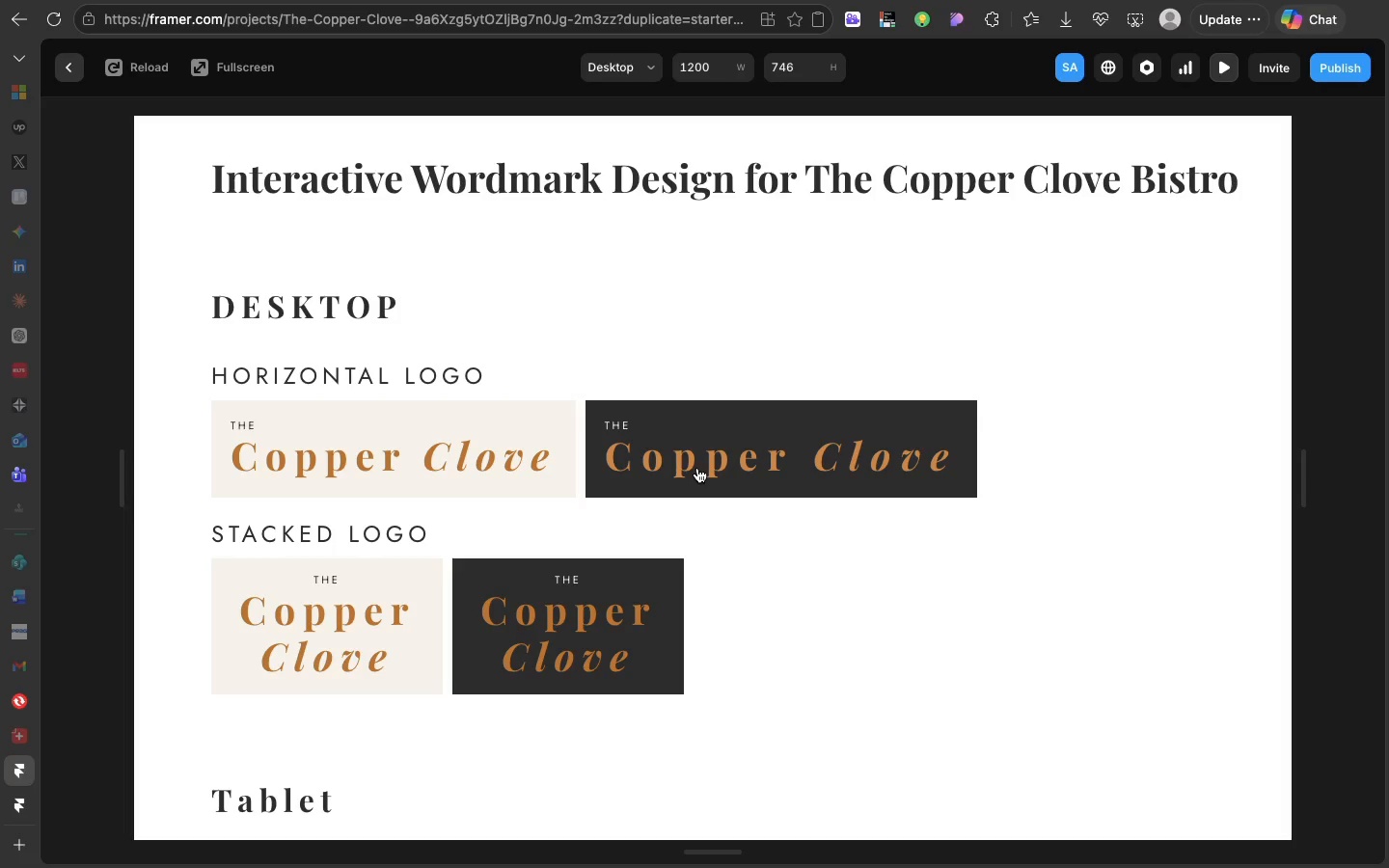 
scroll: coordinate [697, 468], scroll_direction: up, amount: 2.0
 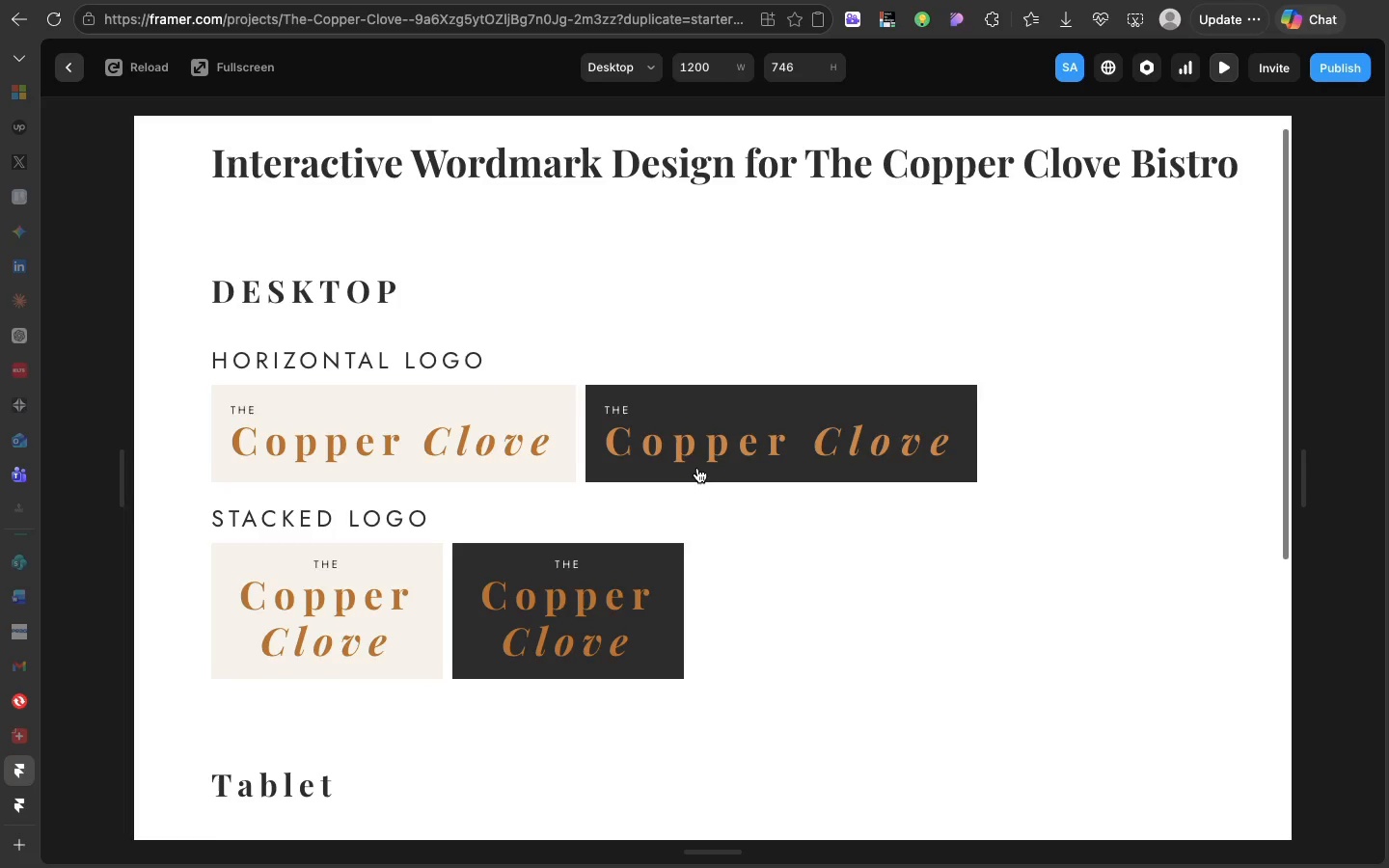 
scroll: coordinate [697, 468], scroll_direction: down, amount: 10.0
 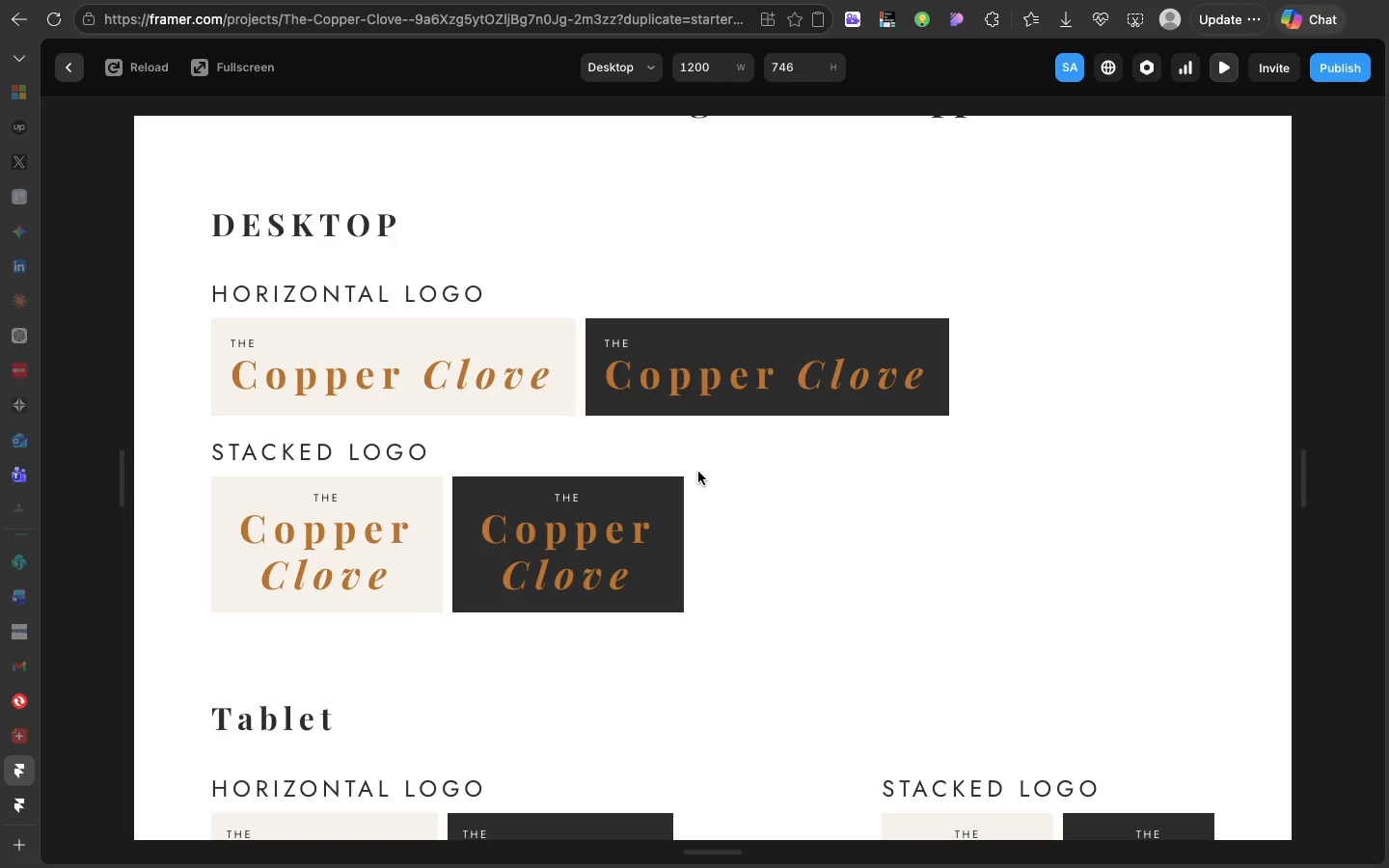 
wait(43.84)
 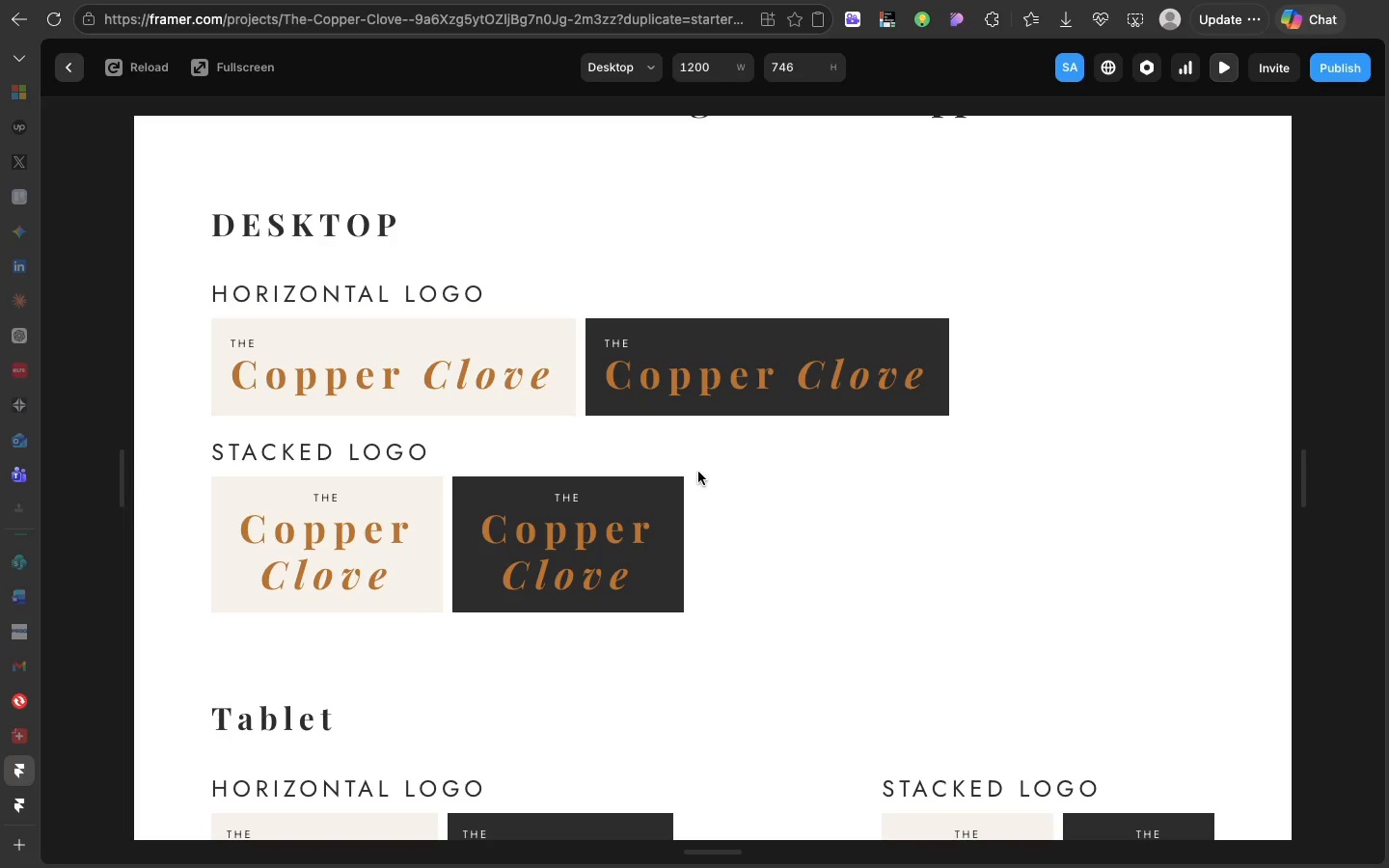 
left_click([66, 71])
 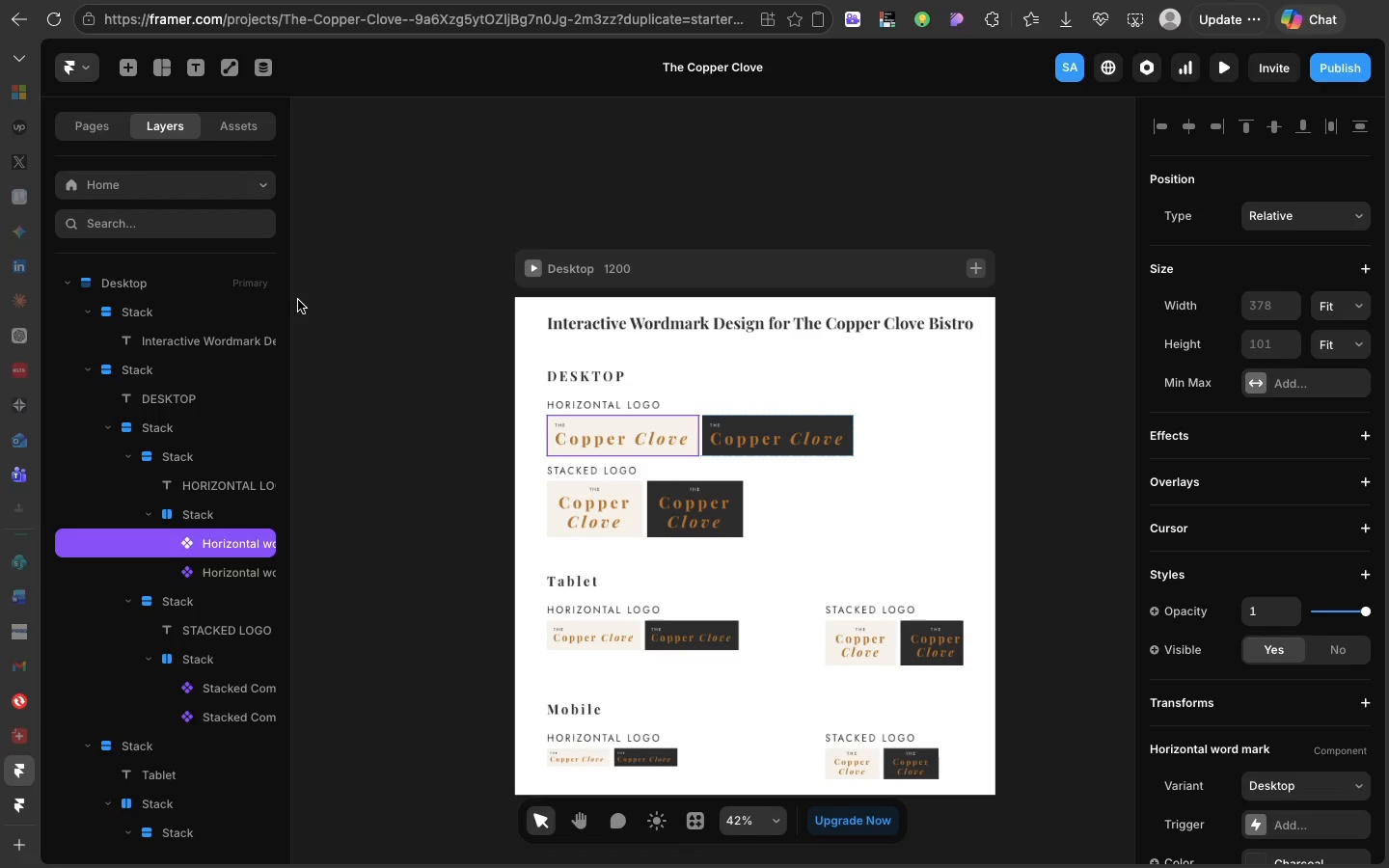 
wait(36.53)
 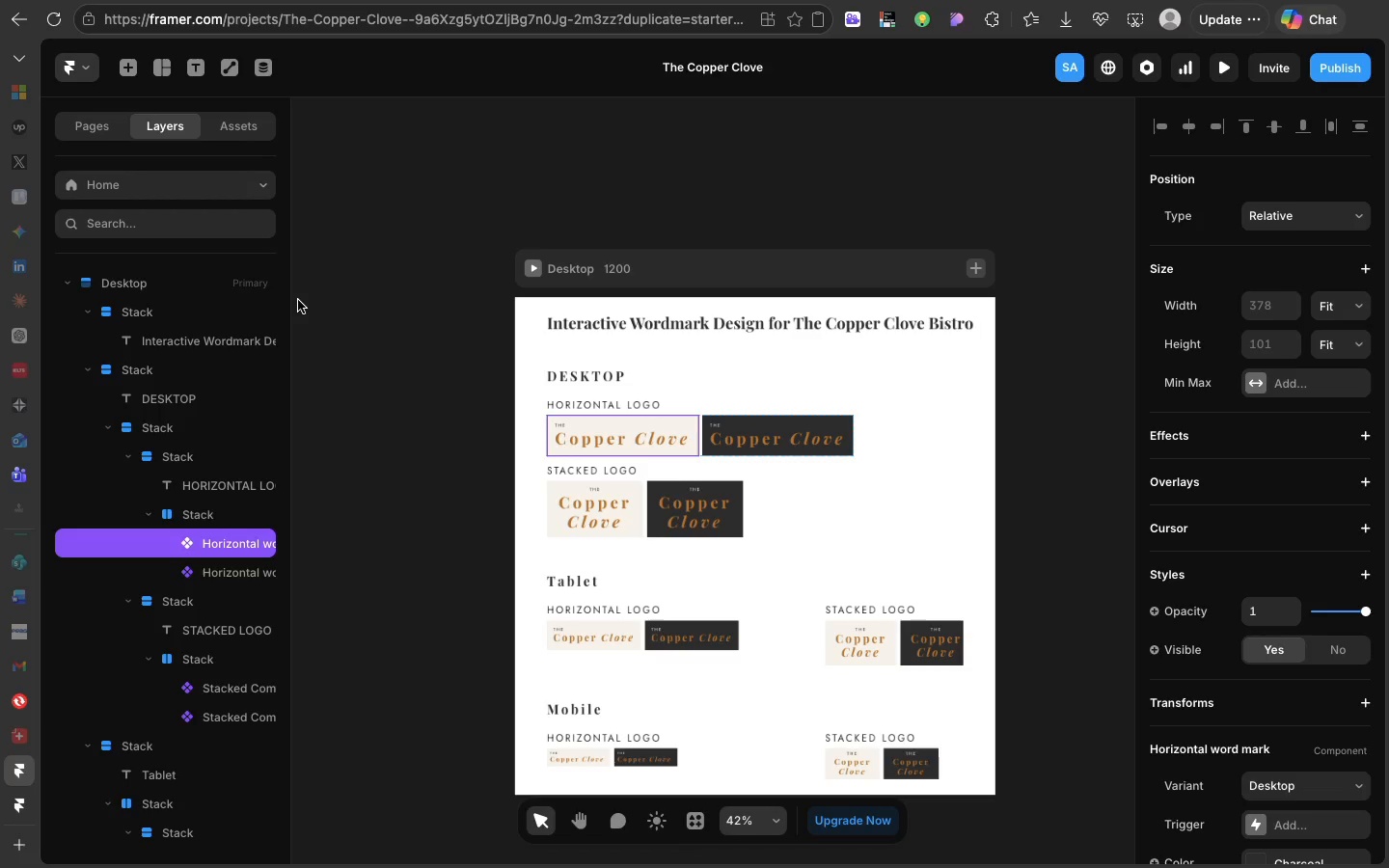 
scroll: coordinate [533, 480], scroll_direction: down, amount: 39.0
 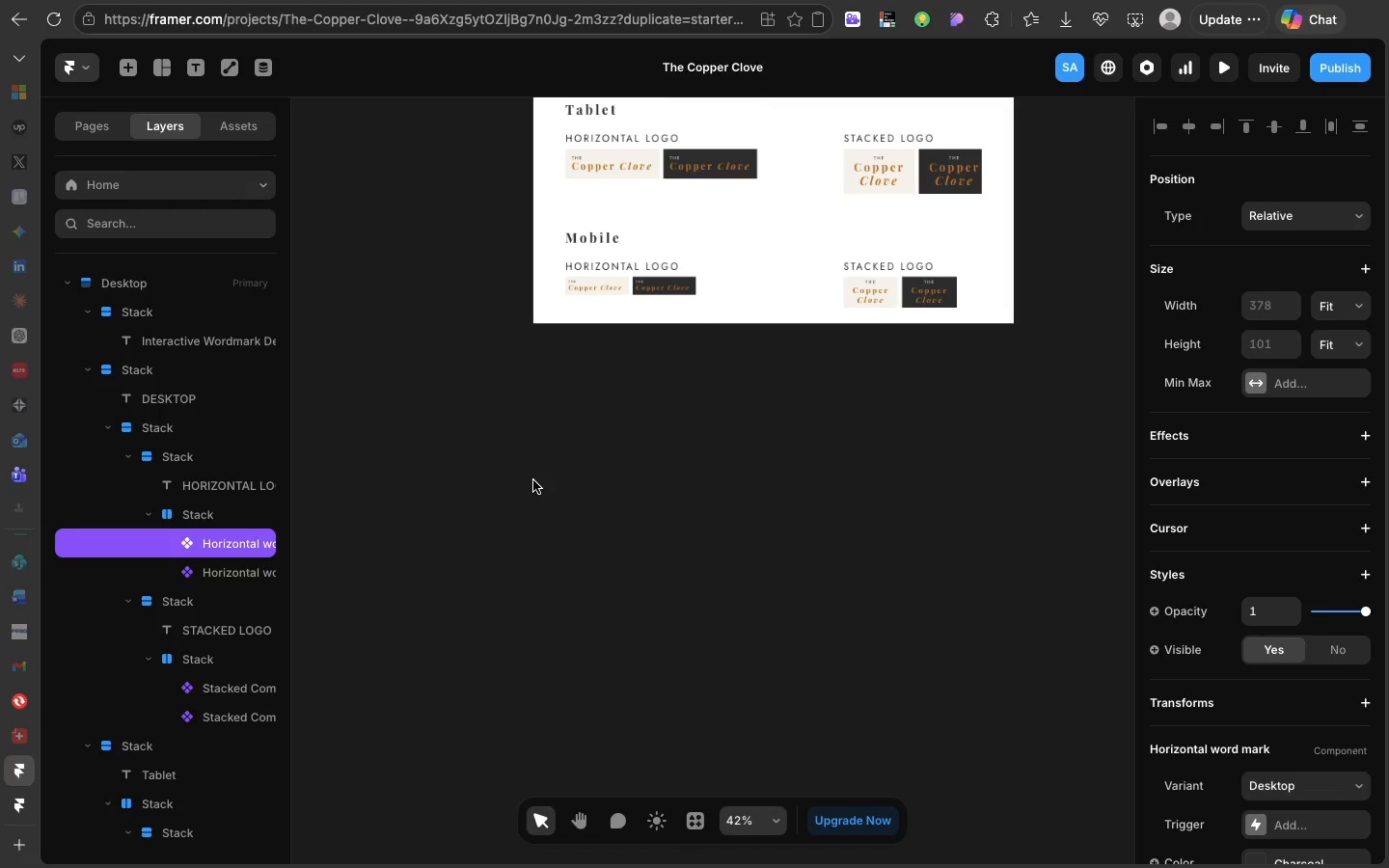 